 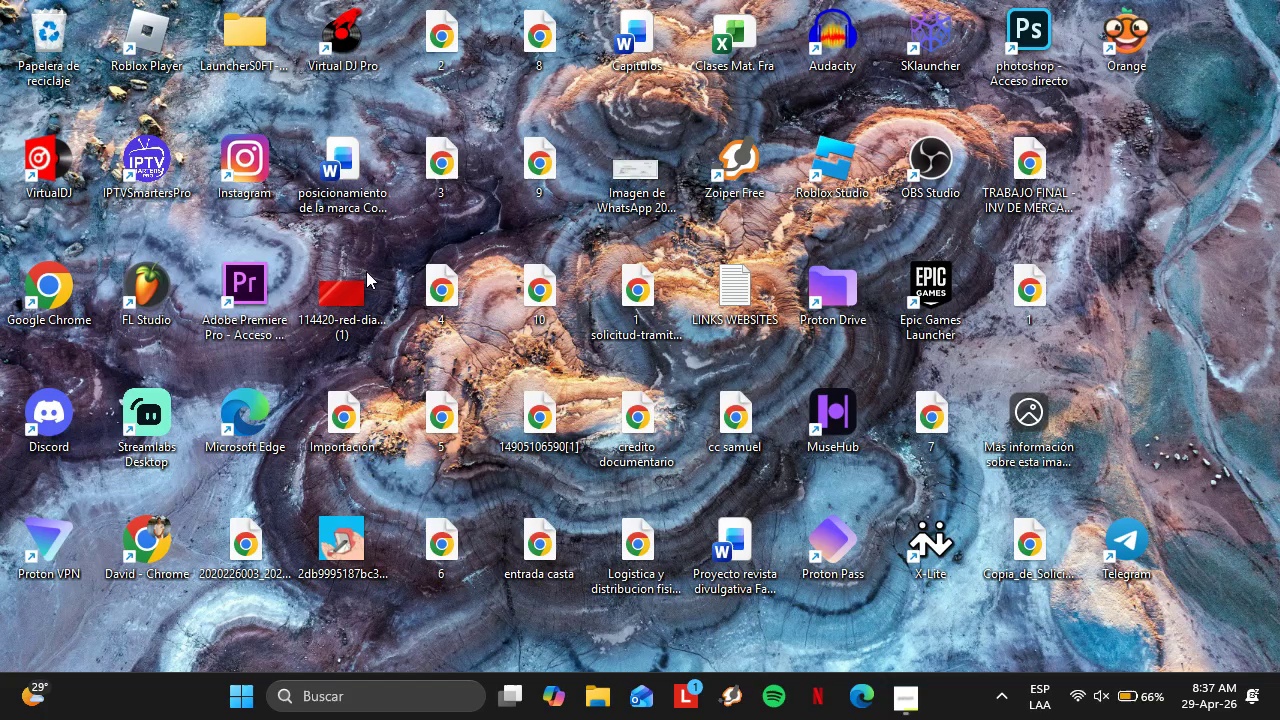 
double_click([151, 554])
 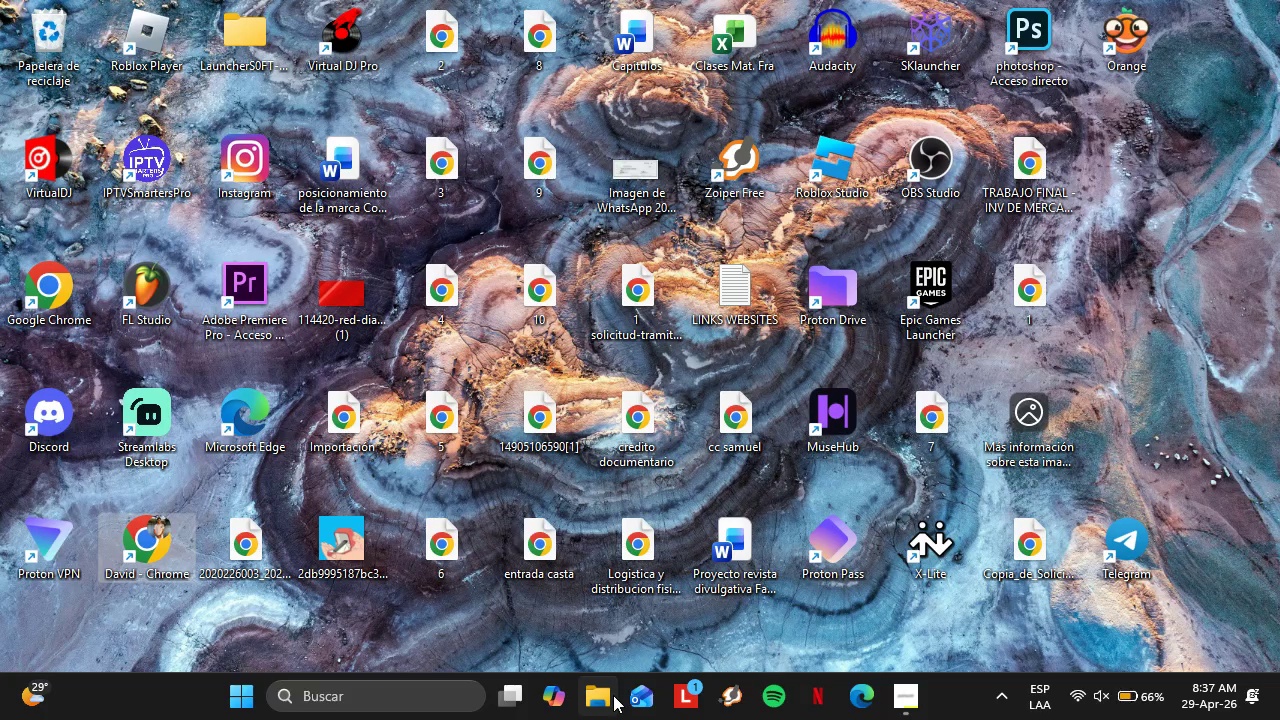 
double_click([610, 695])
 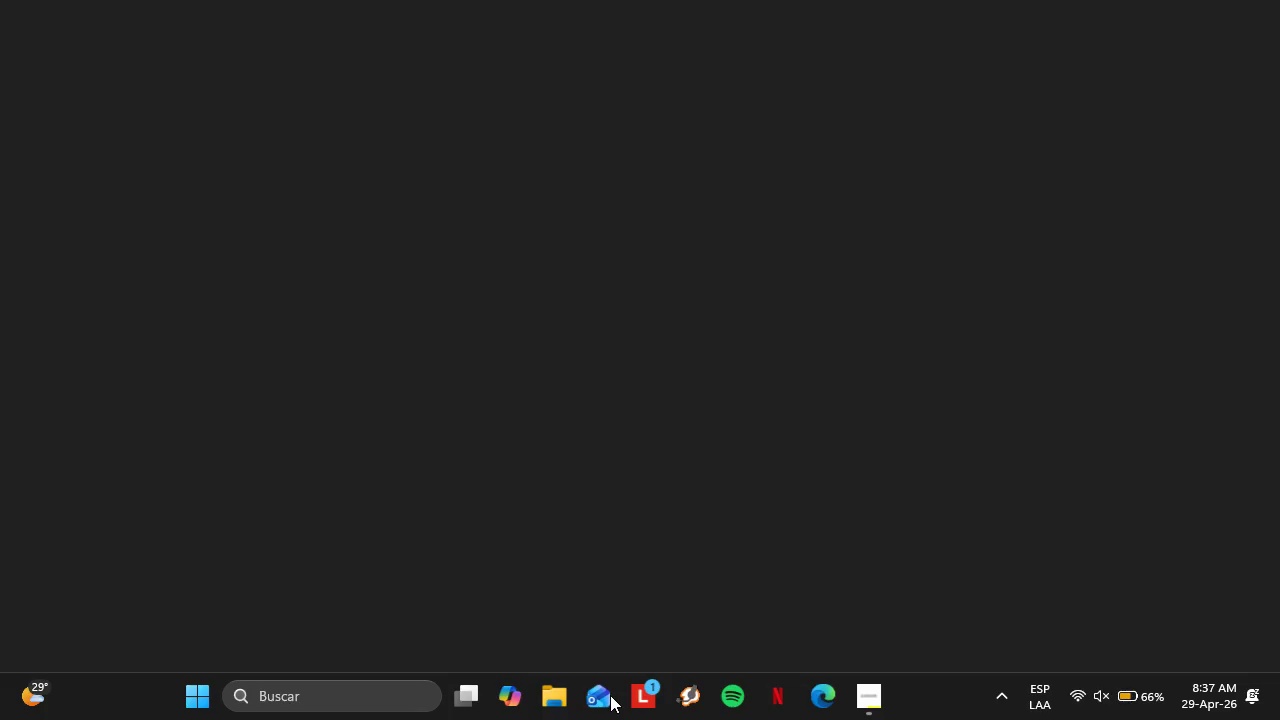 
left_click([564, 688])
 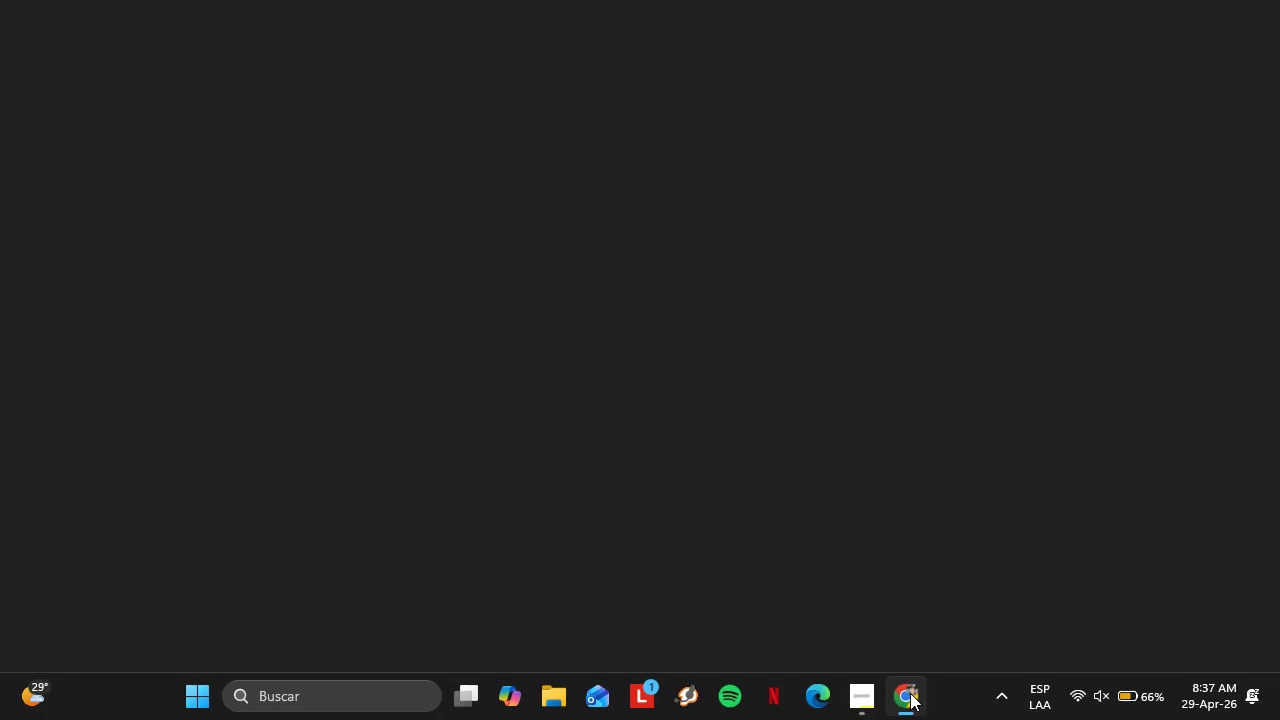 
left_click([866, 695])